 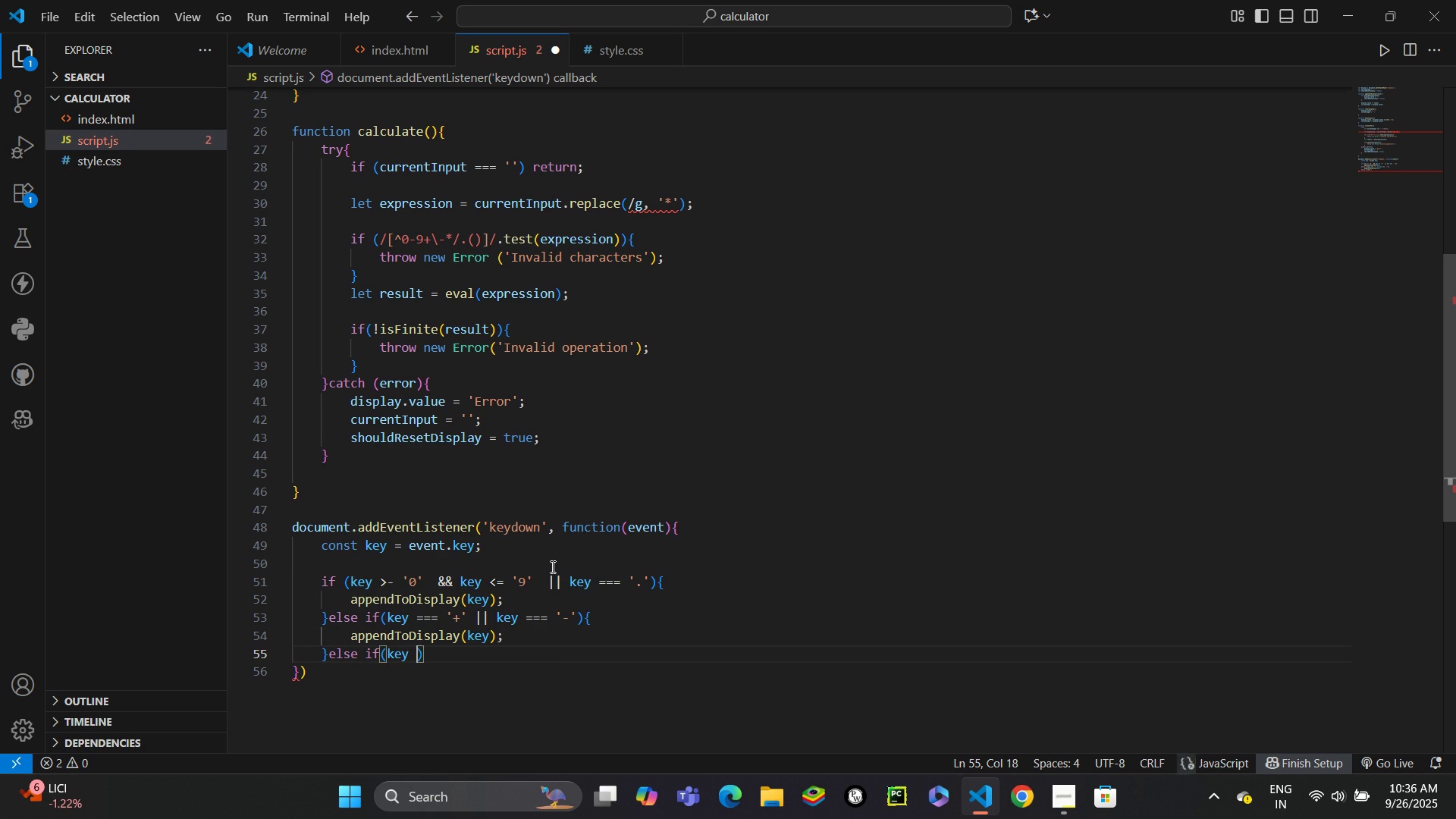 
key(Space)
 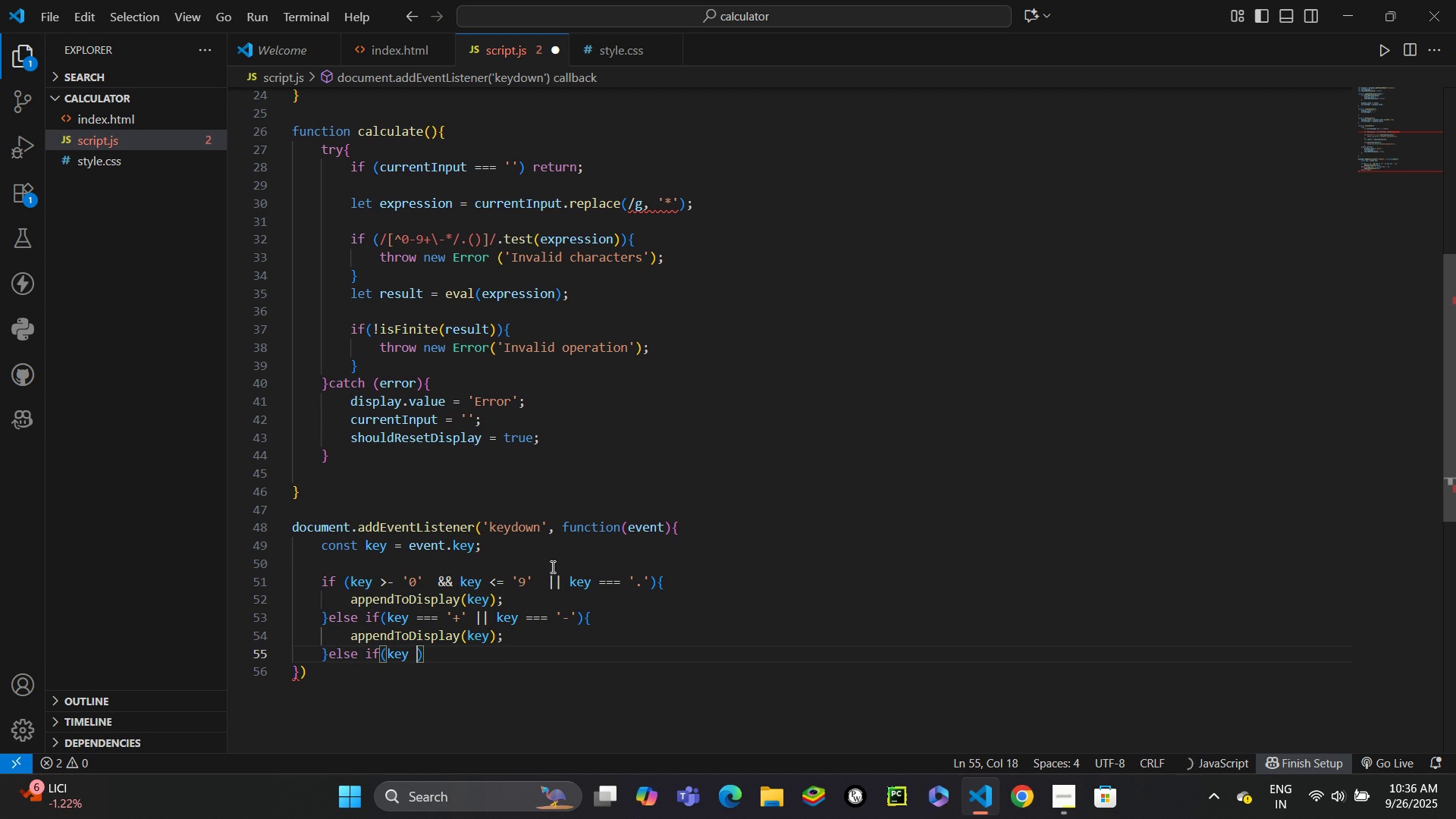 
key(Equal)
 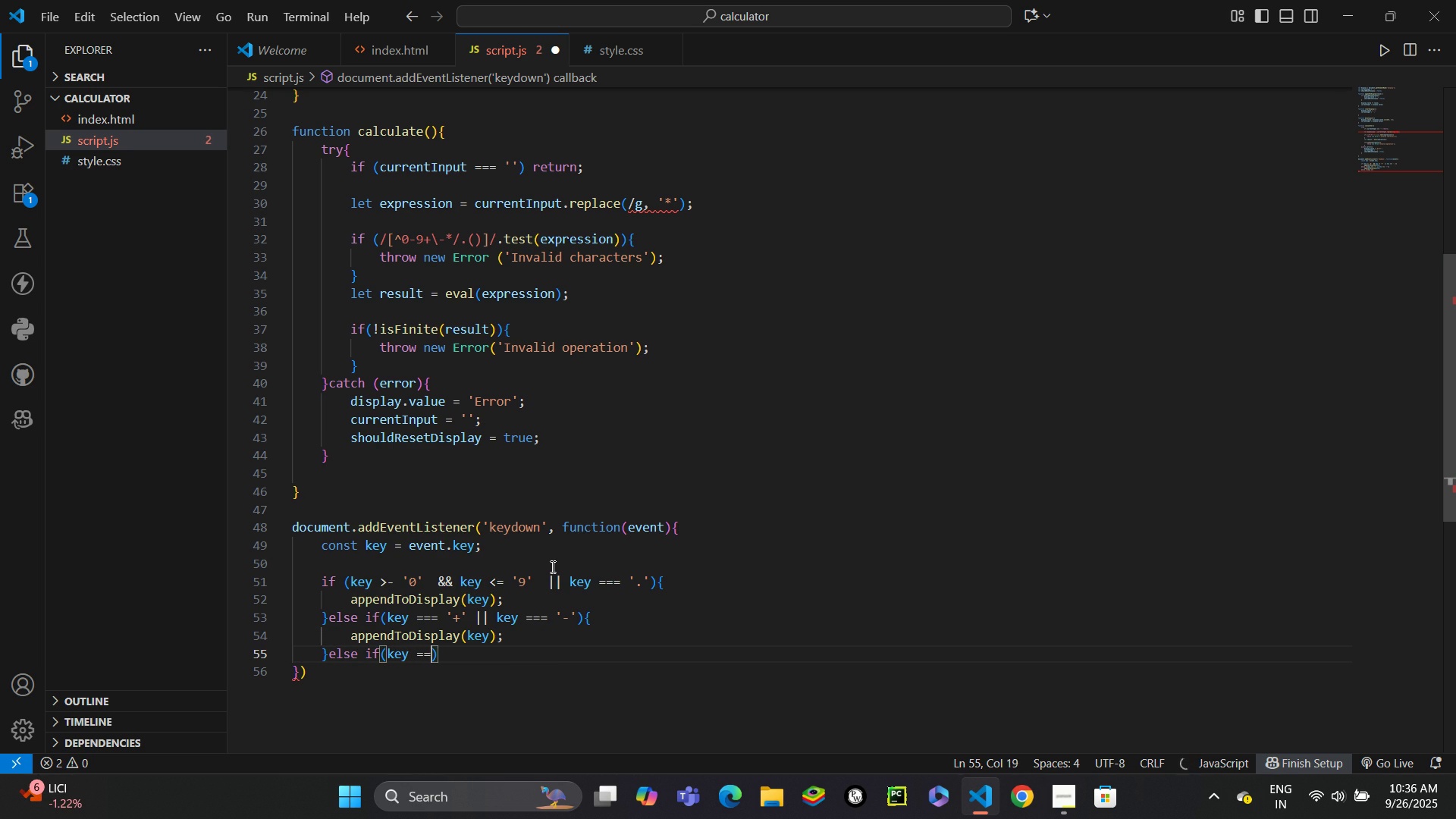 
key(Equal)
 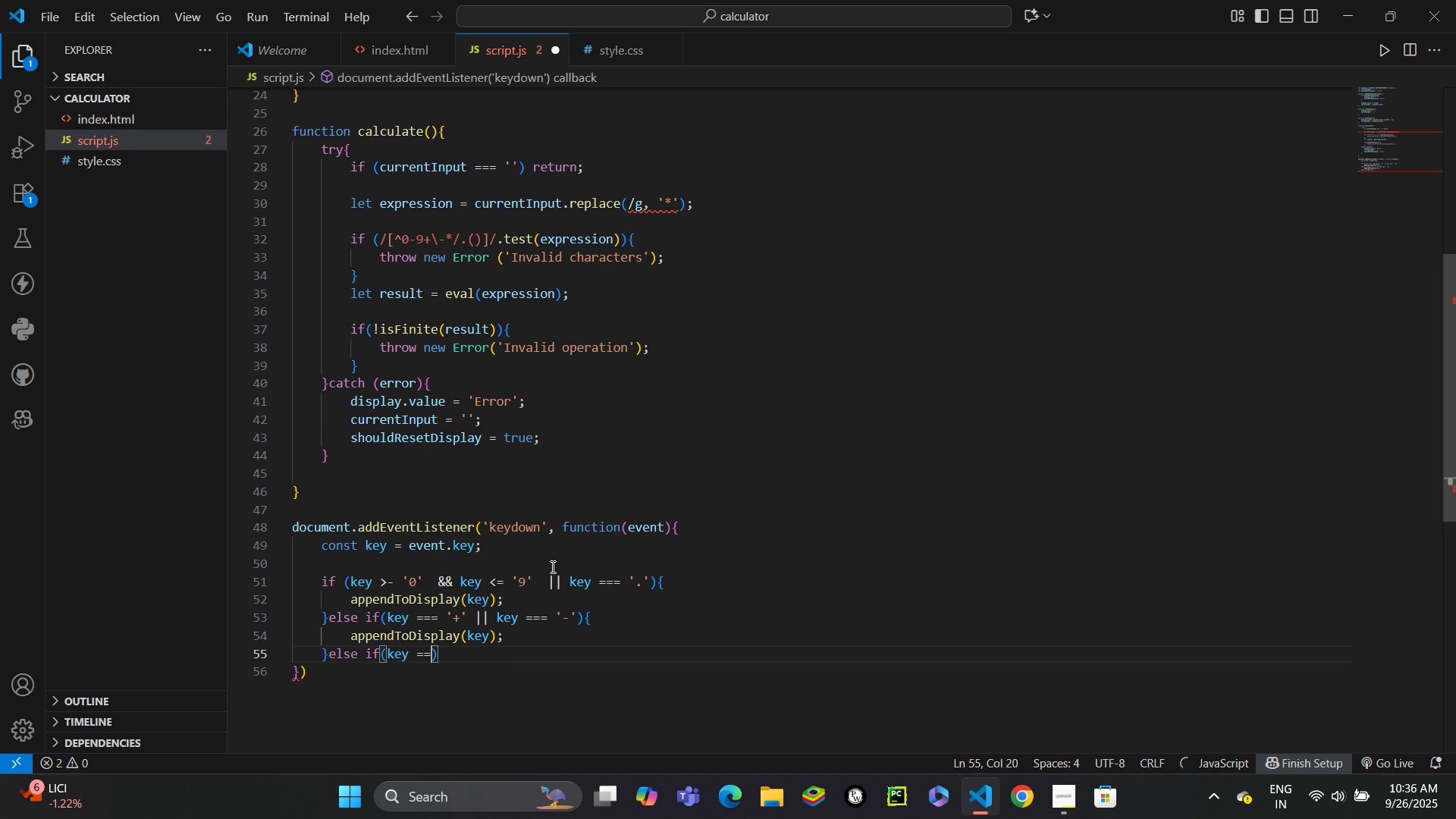 
key(Equal)
 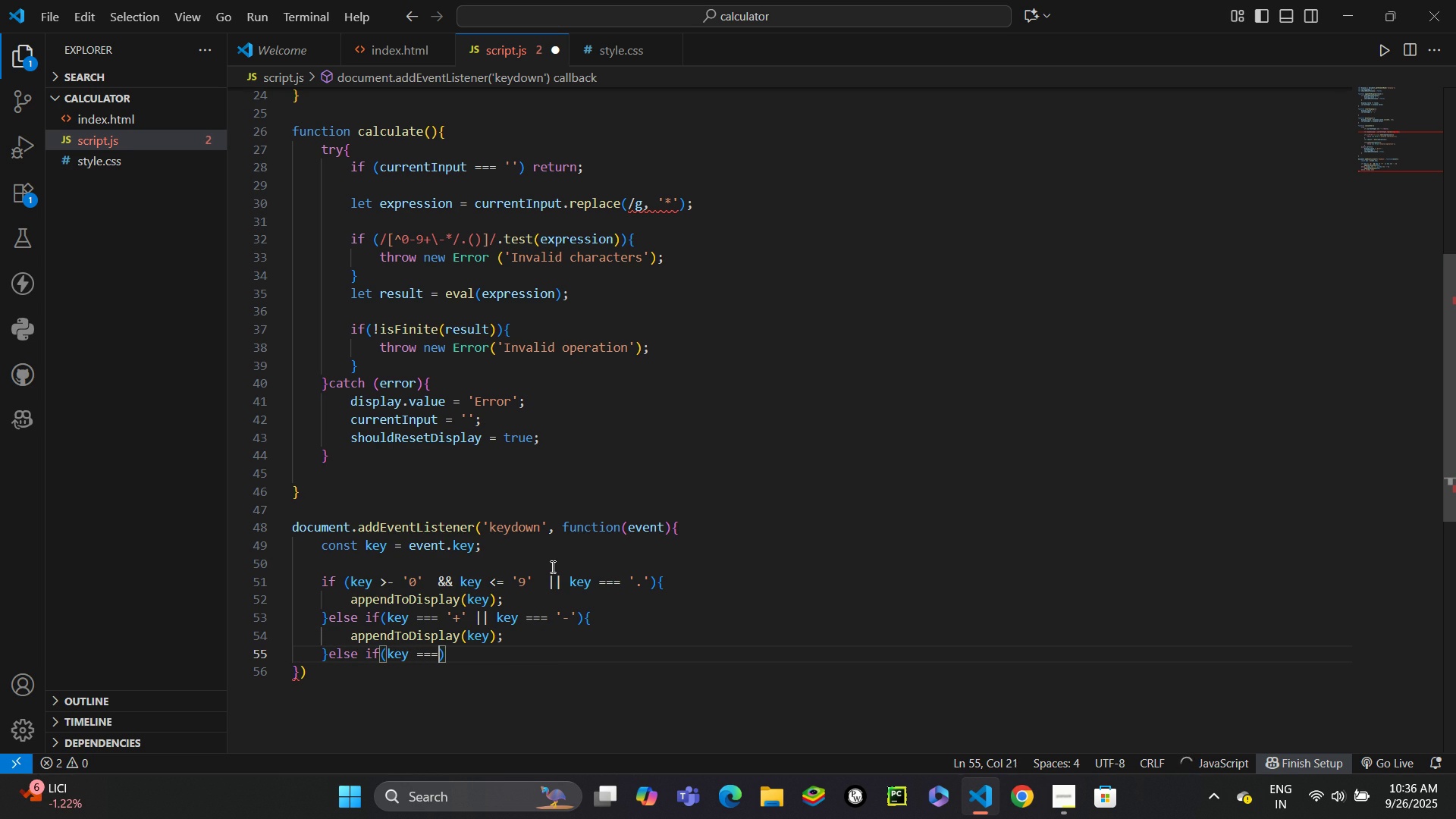 
key(Space)
 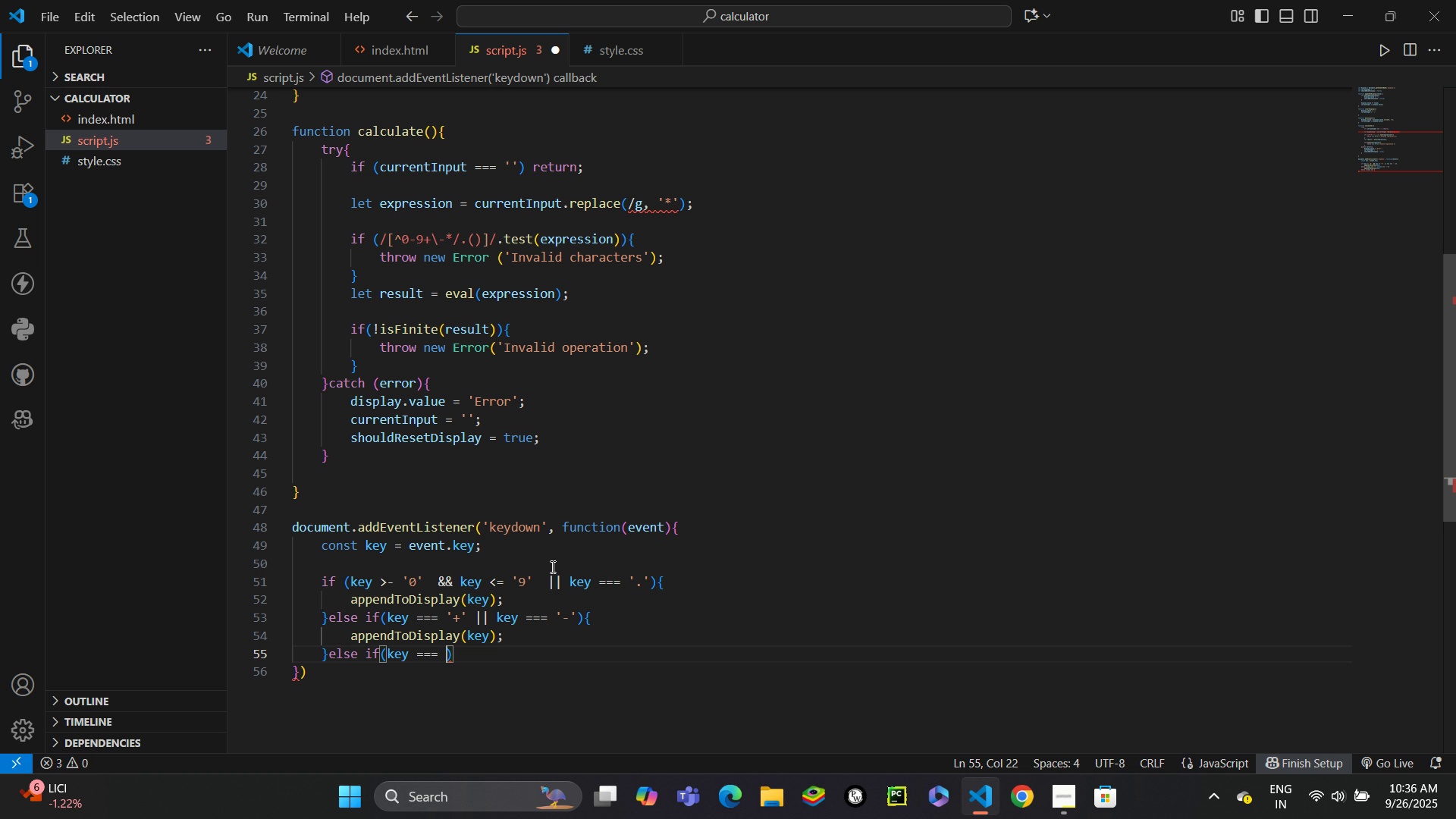 
wait(9.82)
 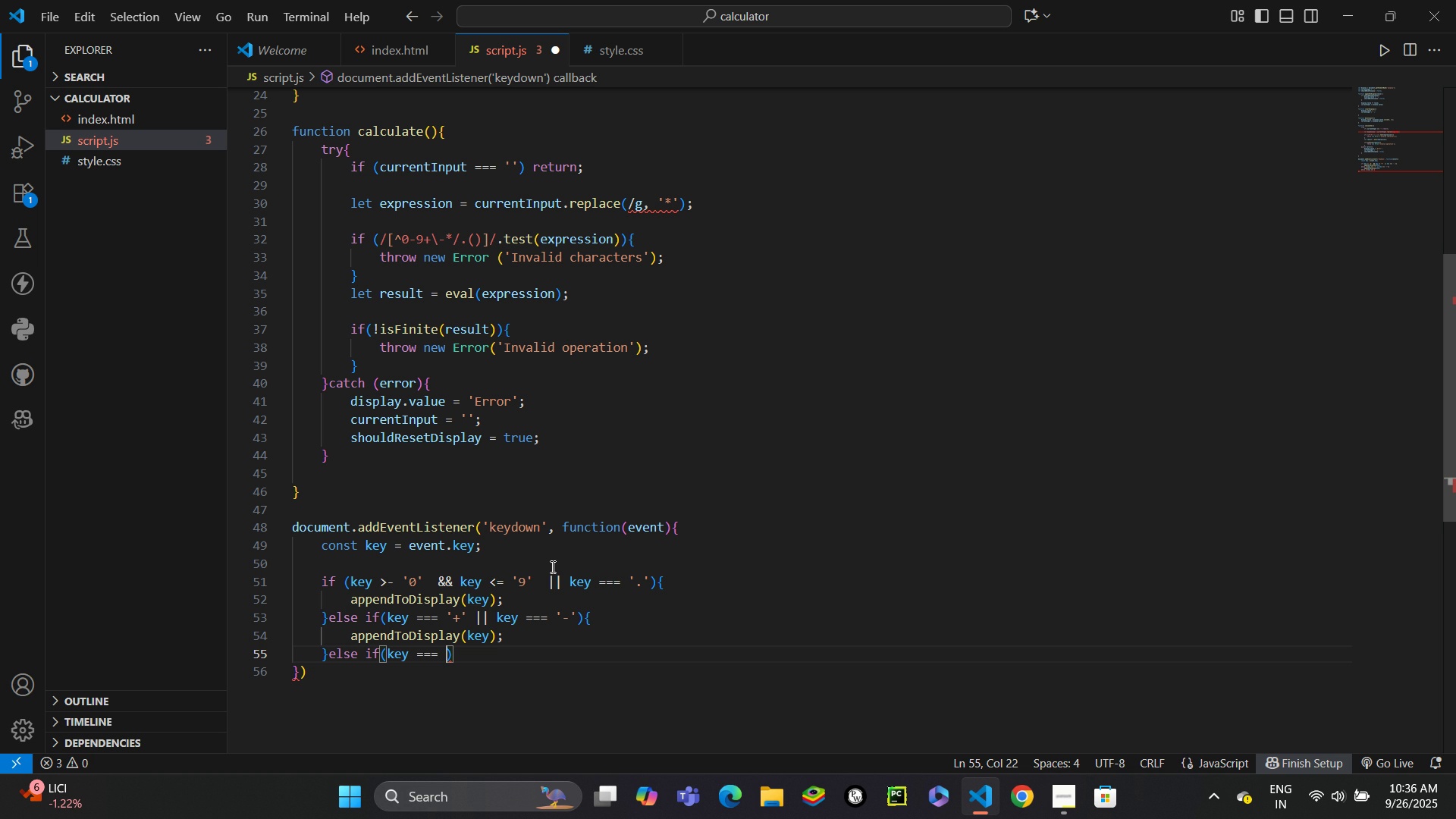 
key(Quote)